 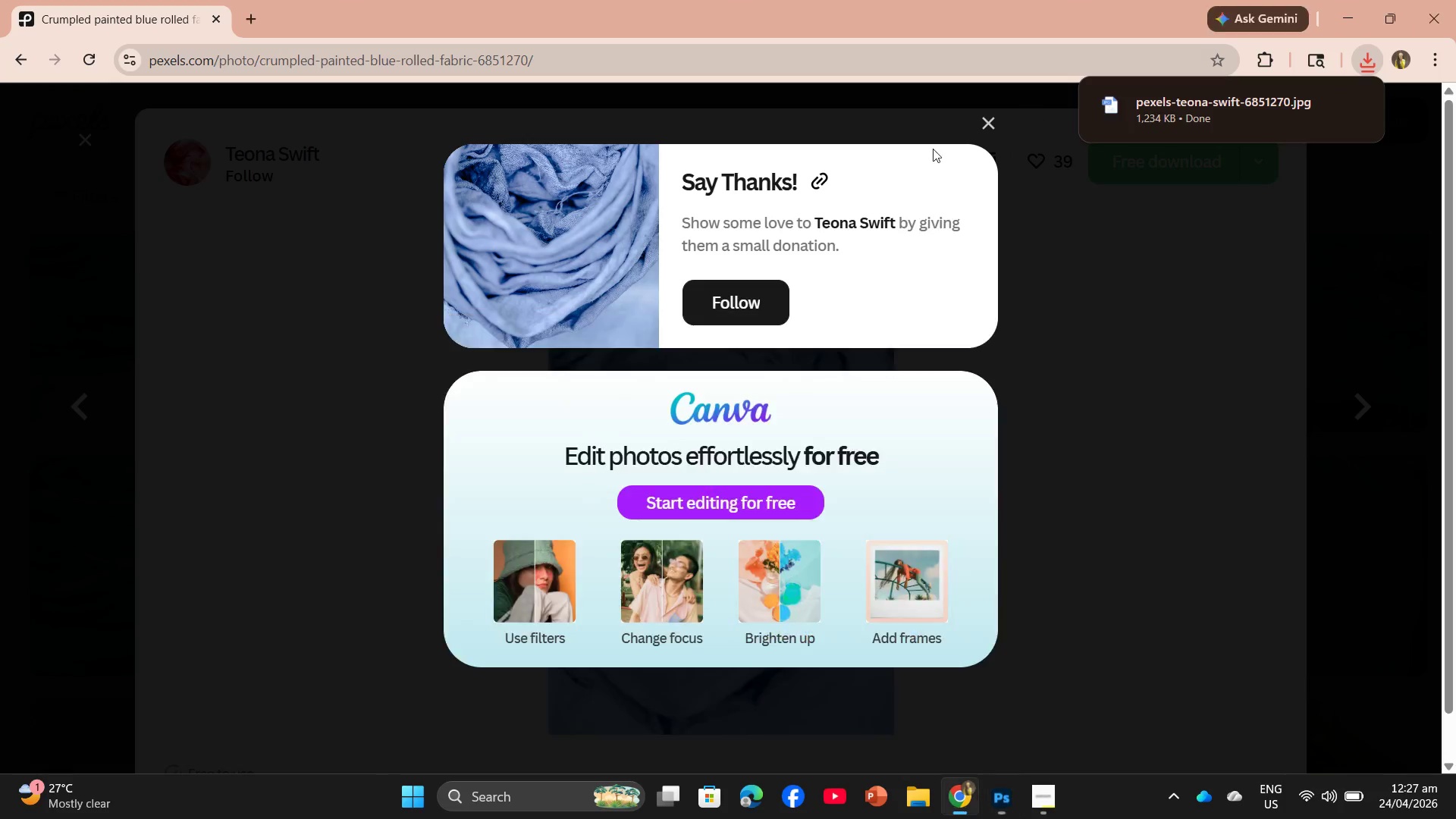 
left_click([1356, 5])
 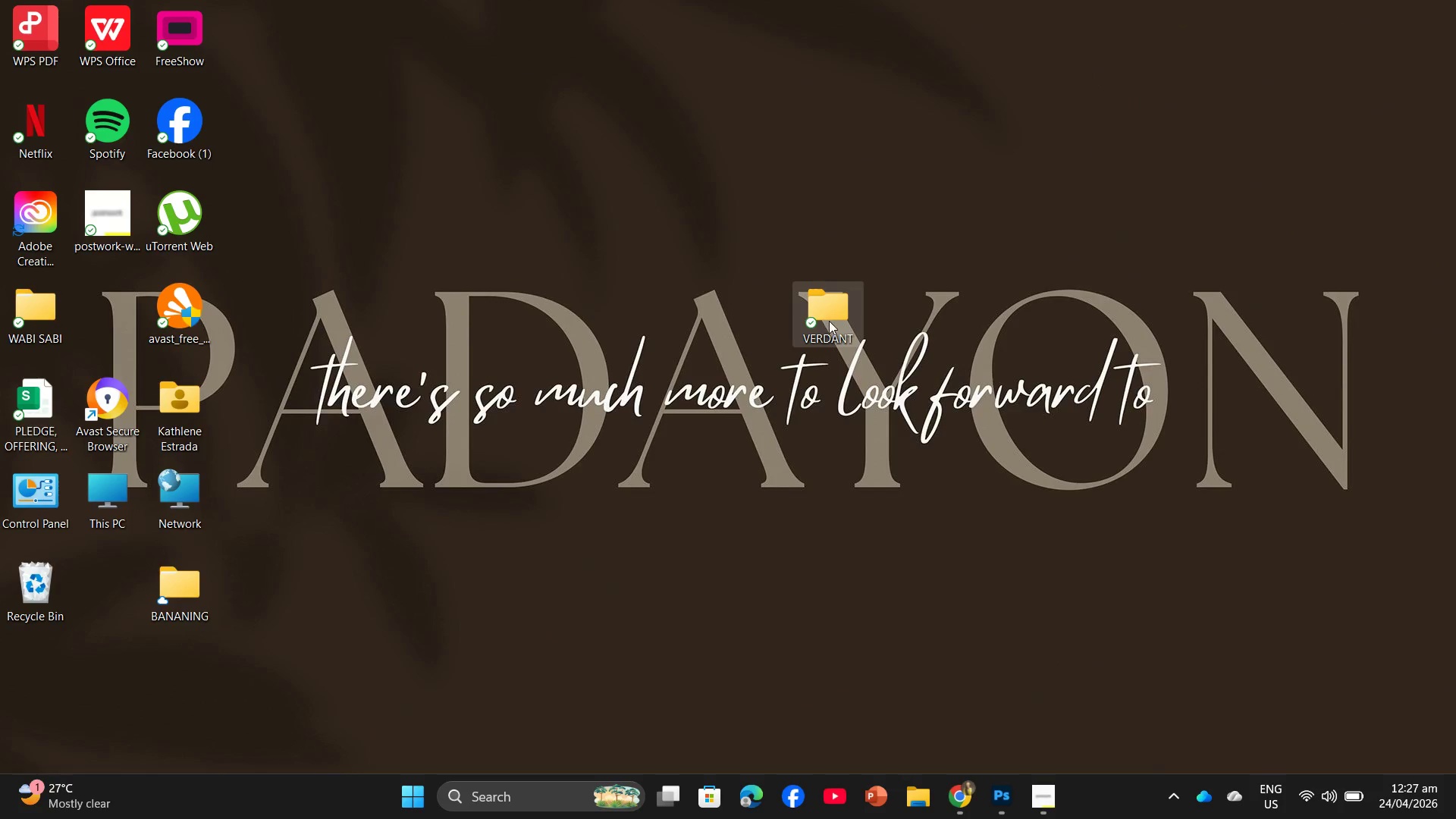 
double_click([829, 321])
 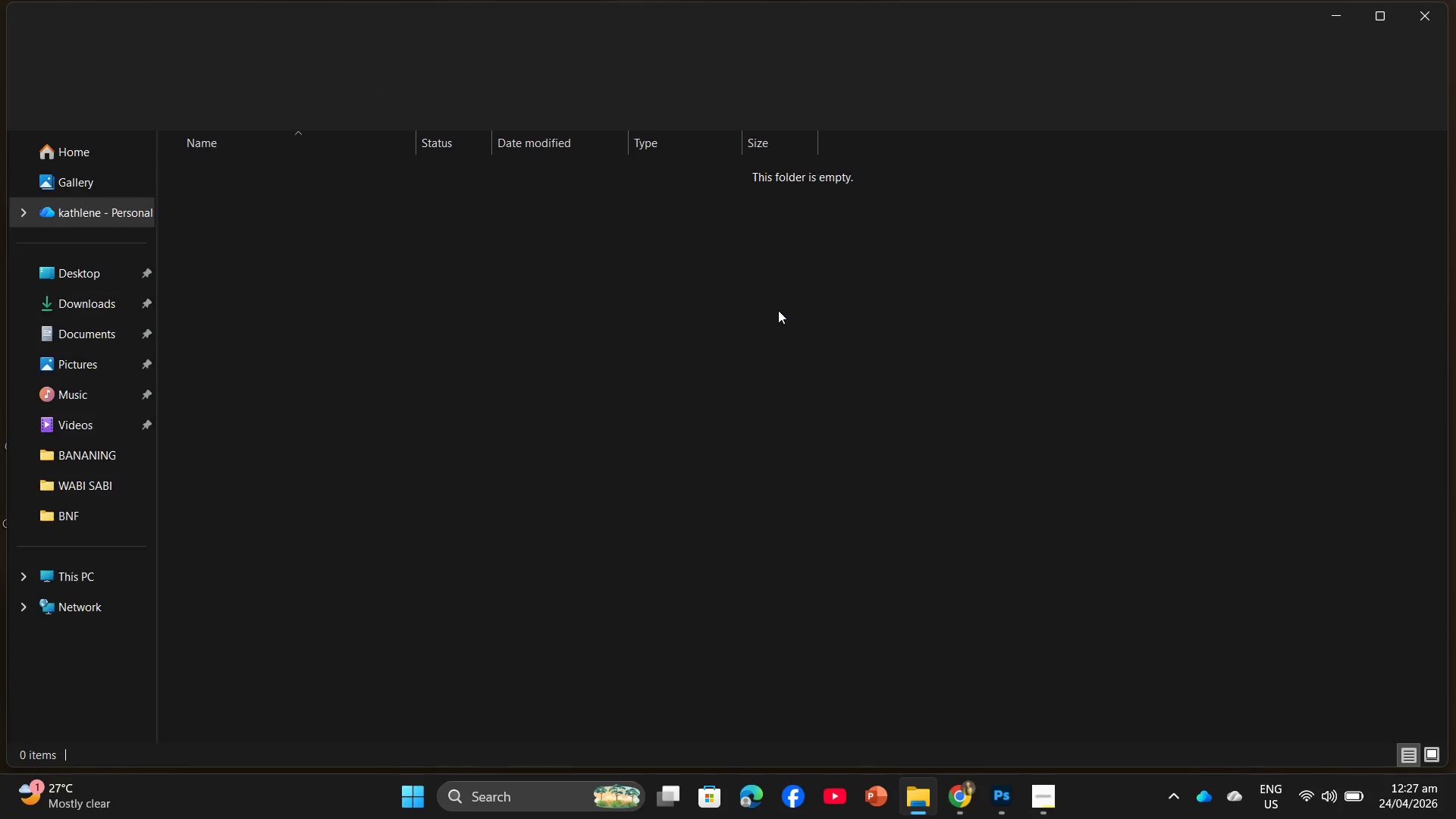 
right_click([778, 310])
 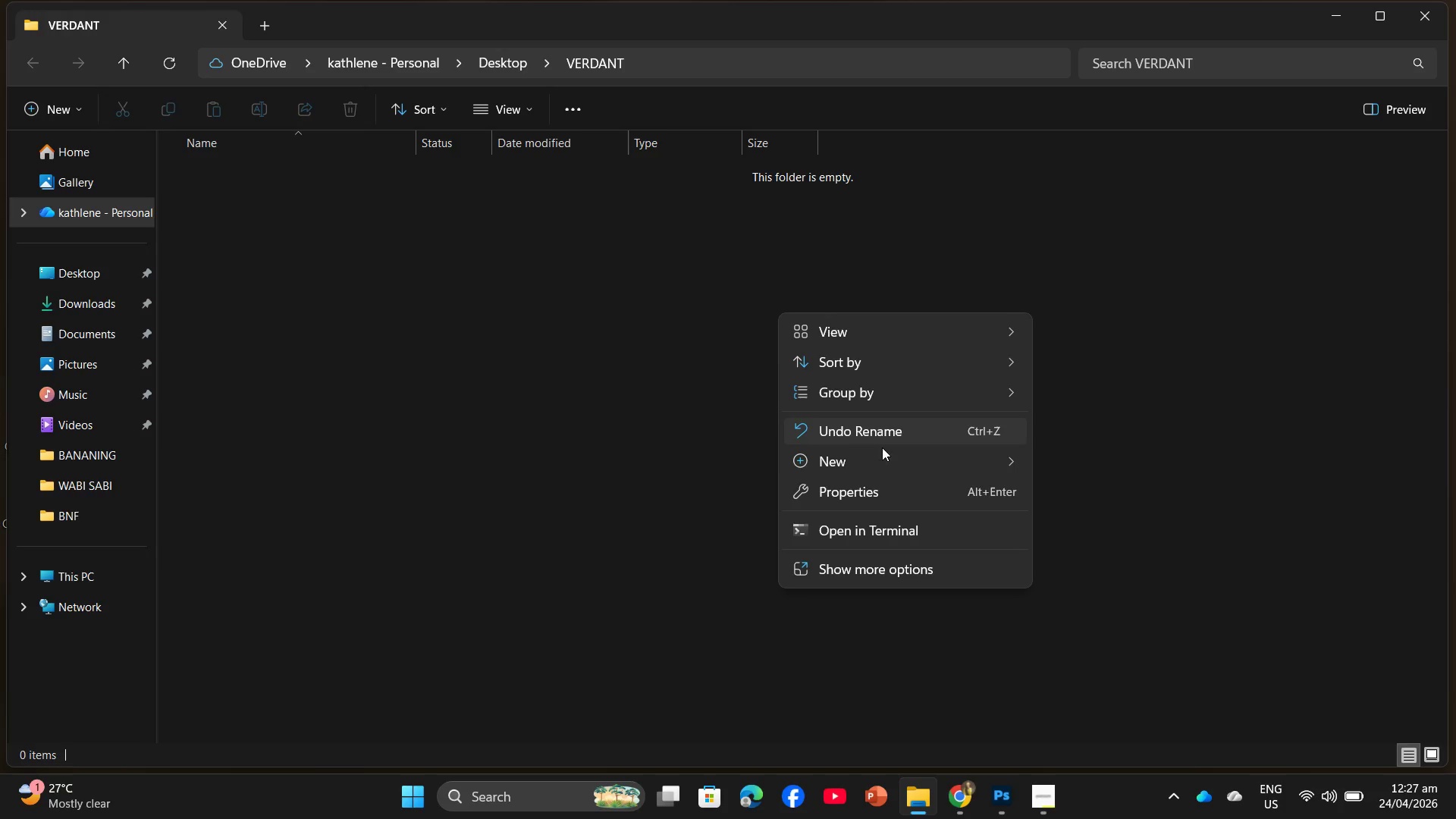 
left_click([871, 456])
 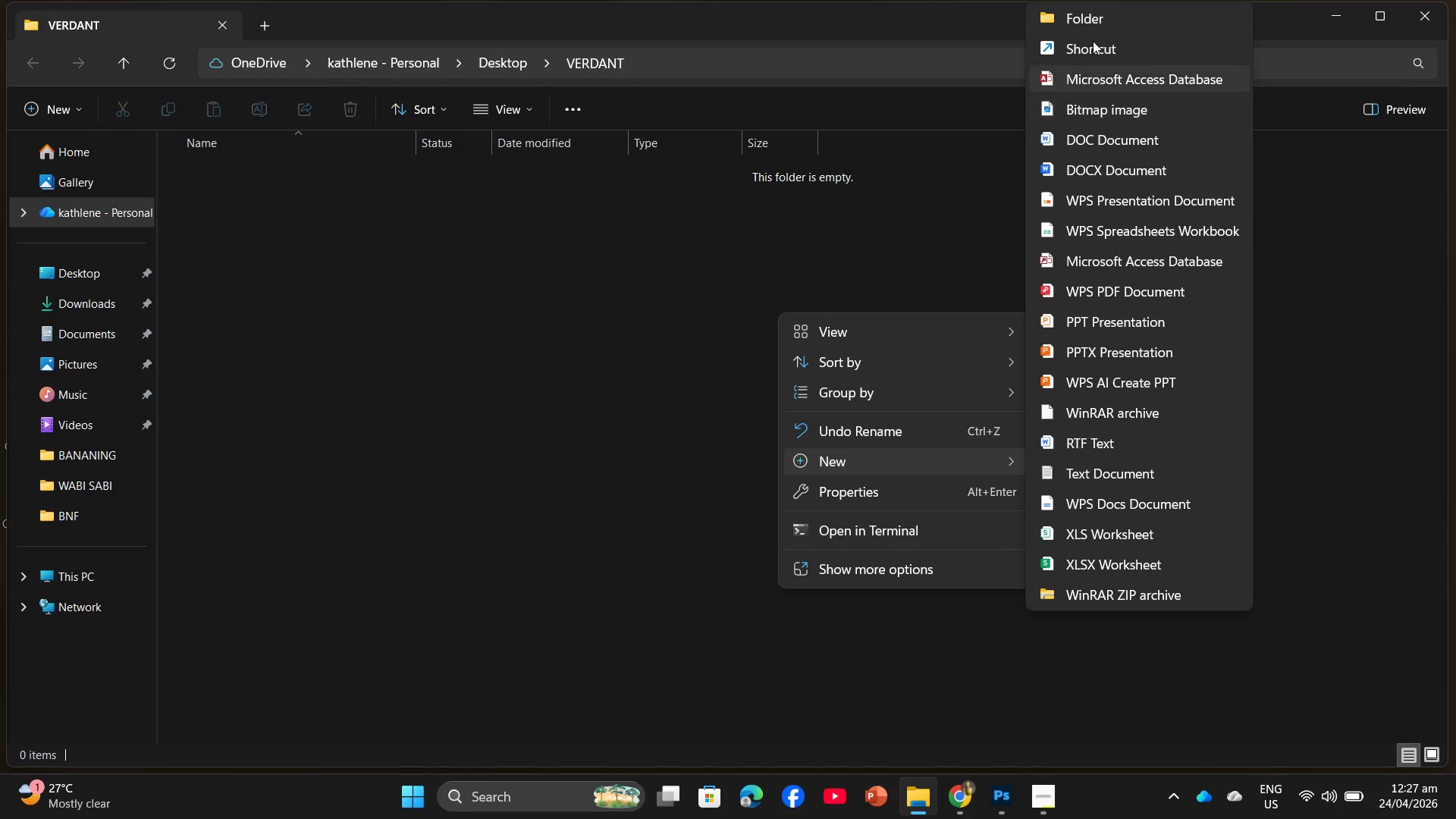 
left_click([1093, 19])
 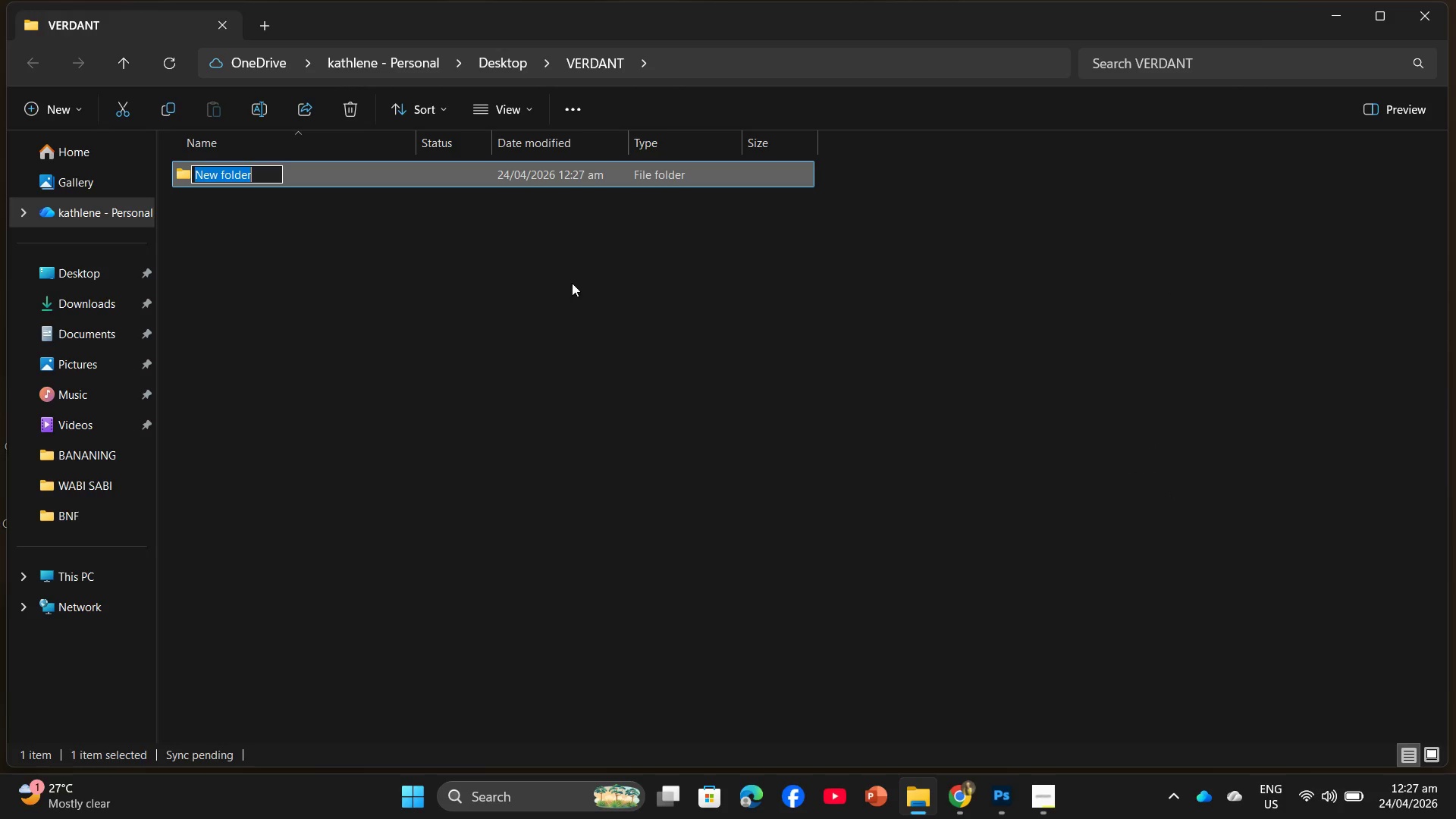 
left_click([511, 303])
 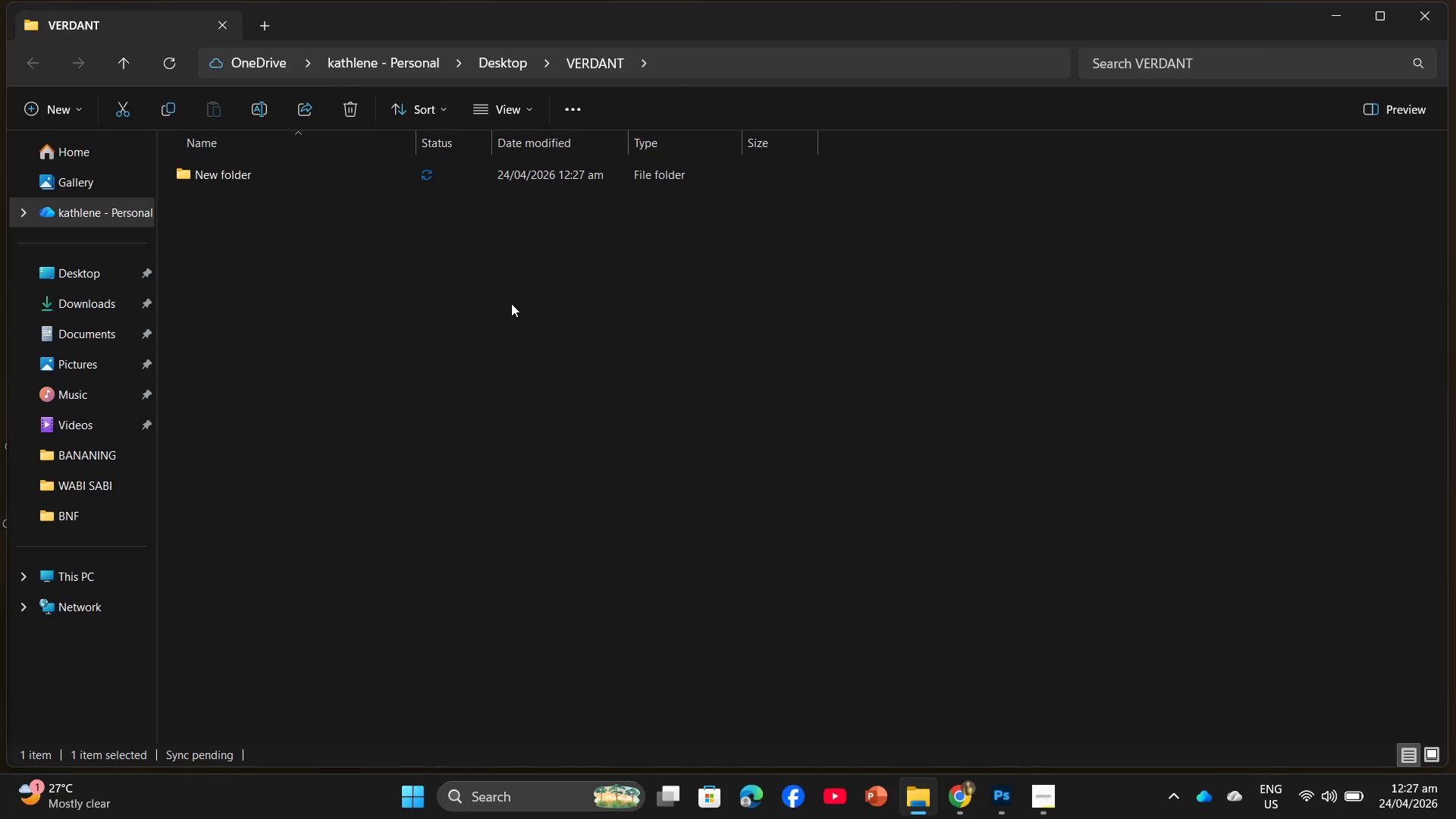 
right_click([510, 302])
 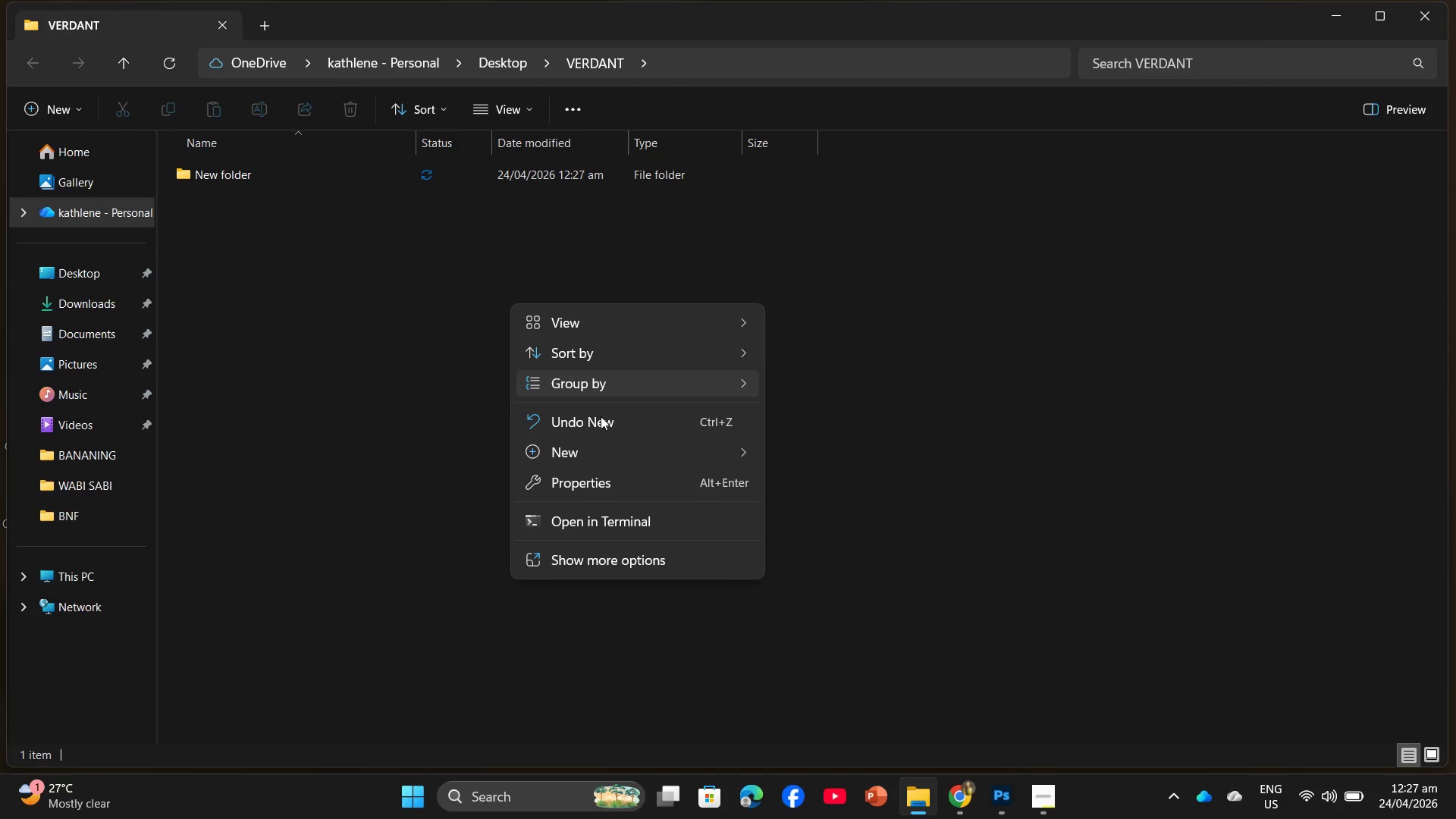 
left_click([570, 450])
 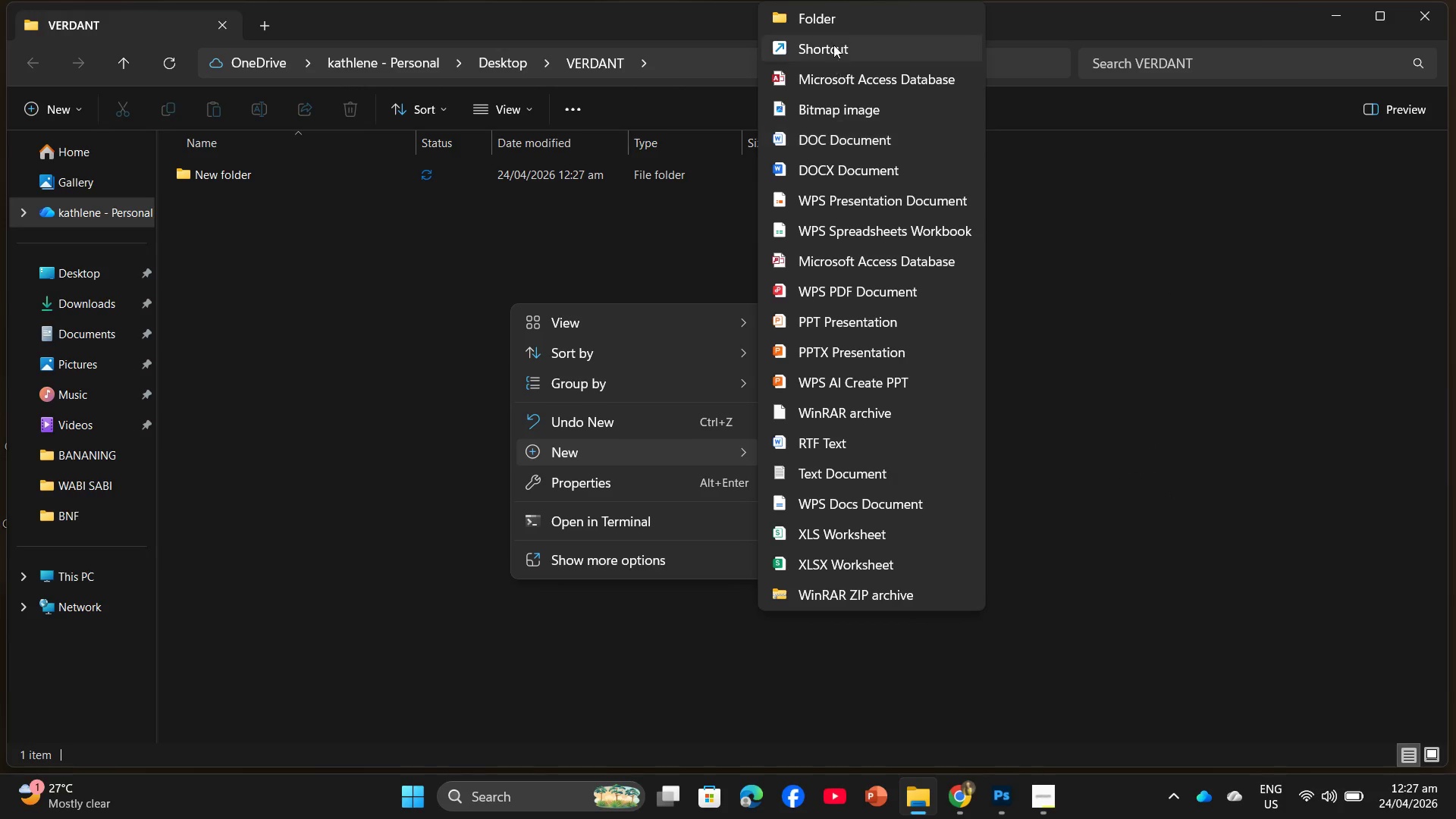 
left_click([833, 25])
 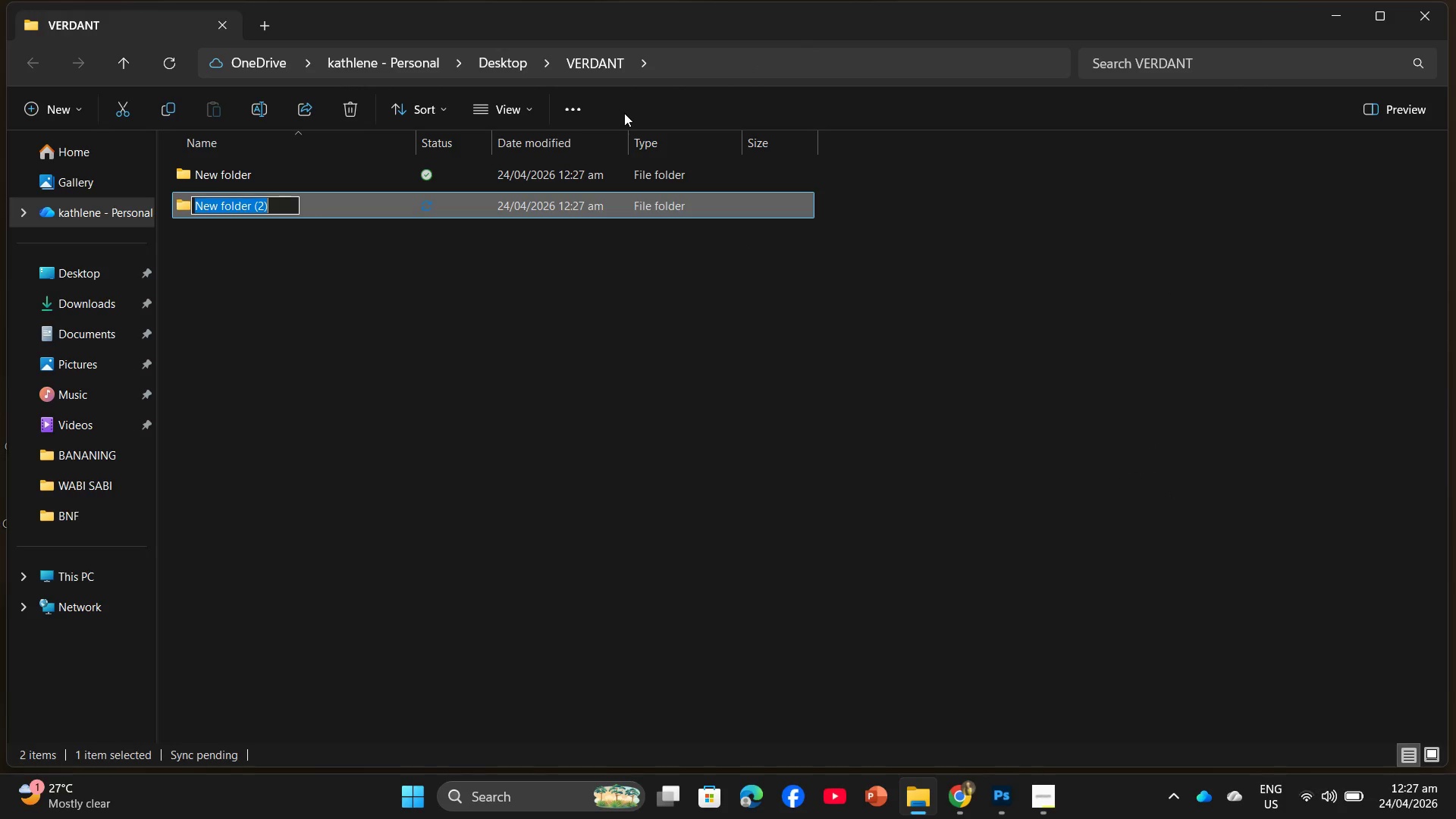 
type(Grid)
 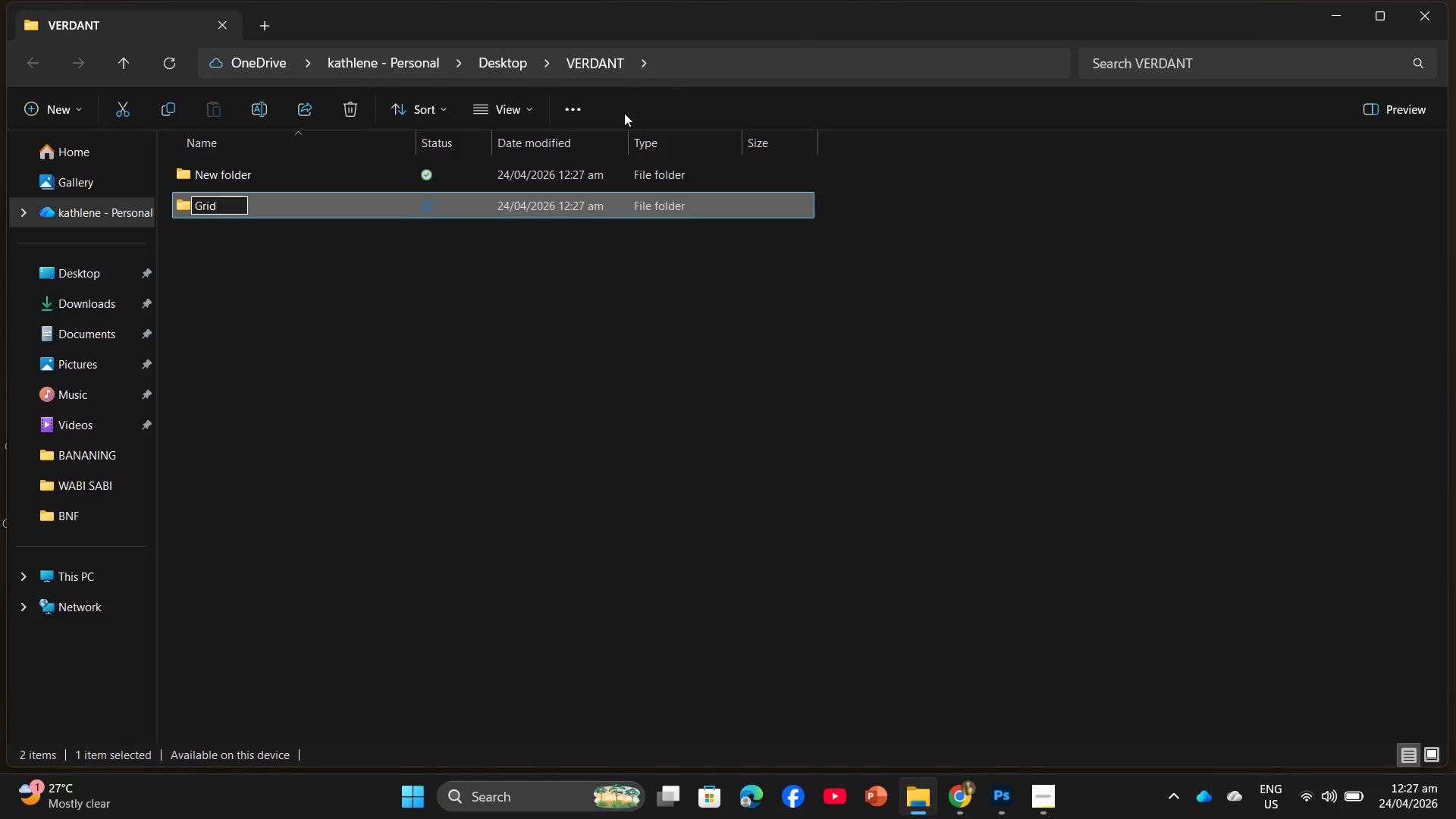 
key(Enter)
 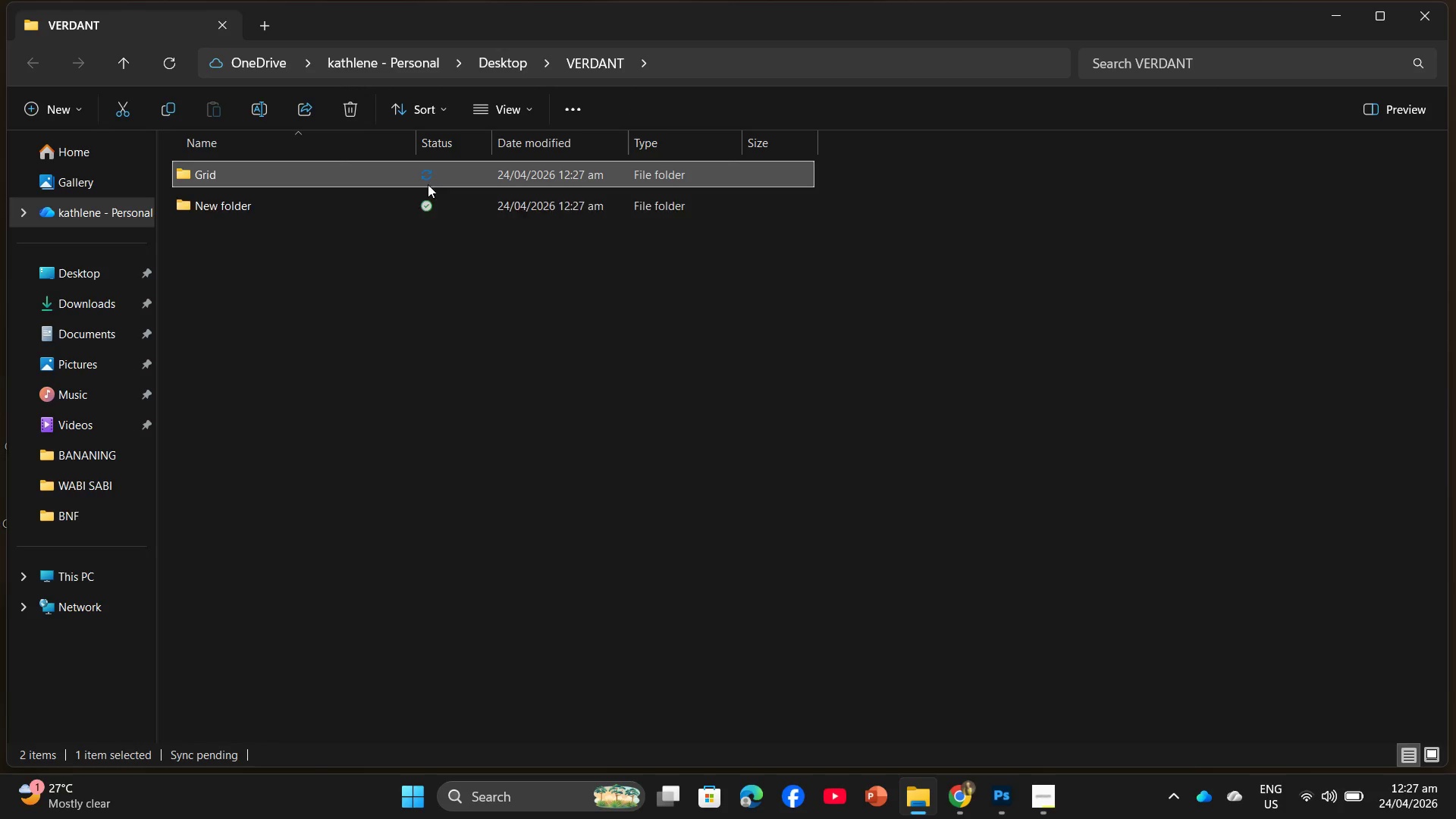 
right_click([413, 202])
 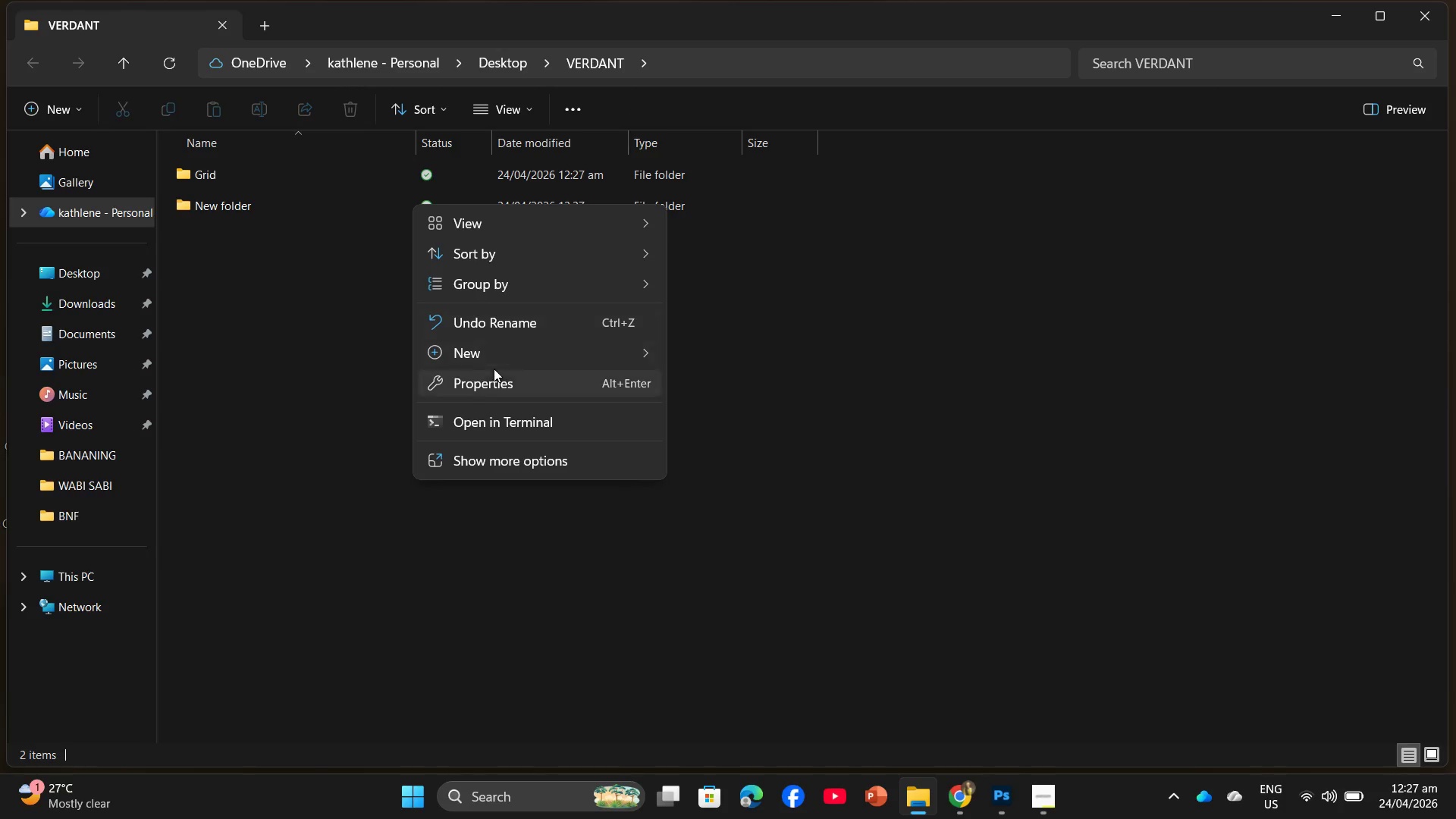 
left_click([500, 355])
 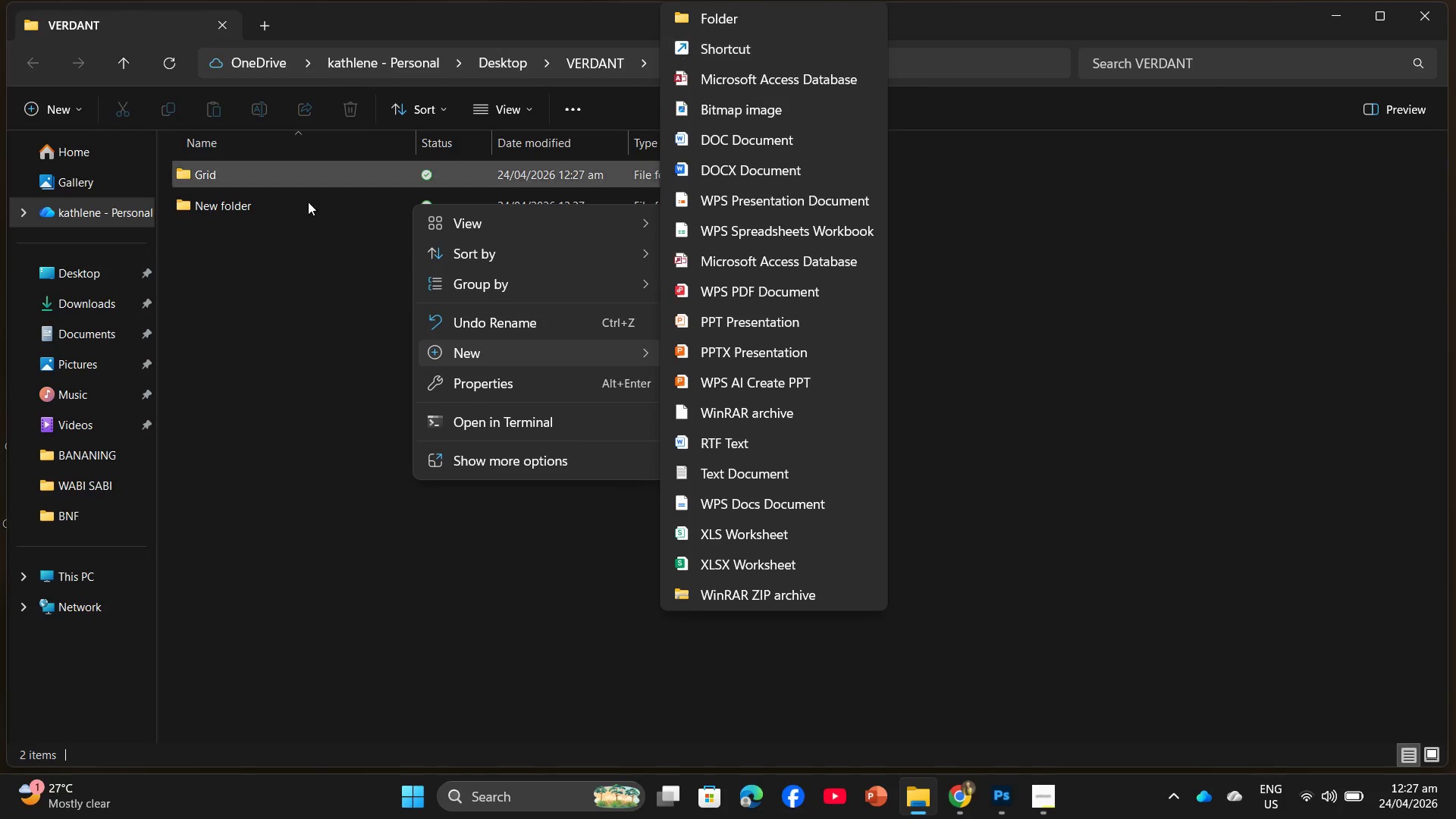 
left_click([187, 246])
 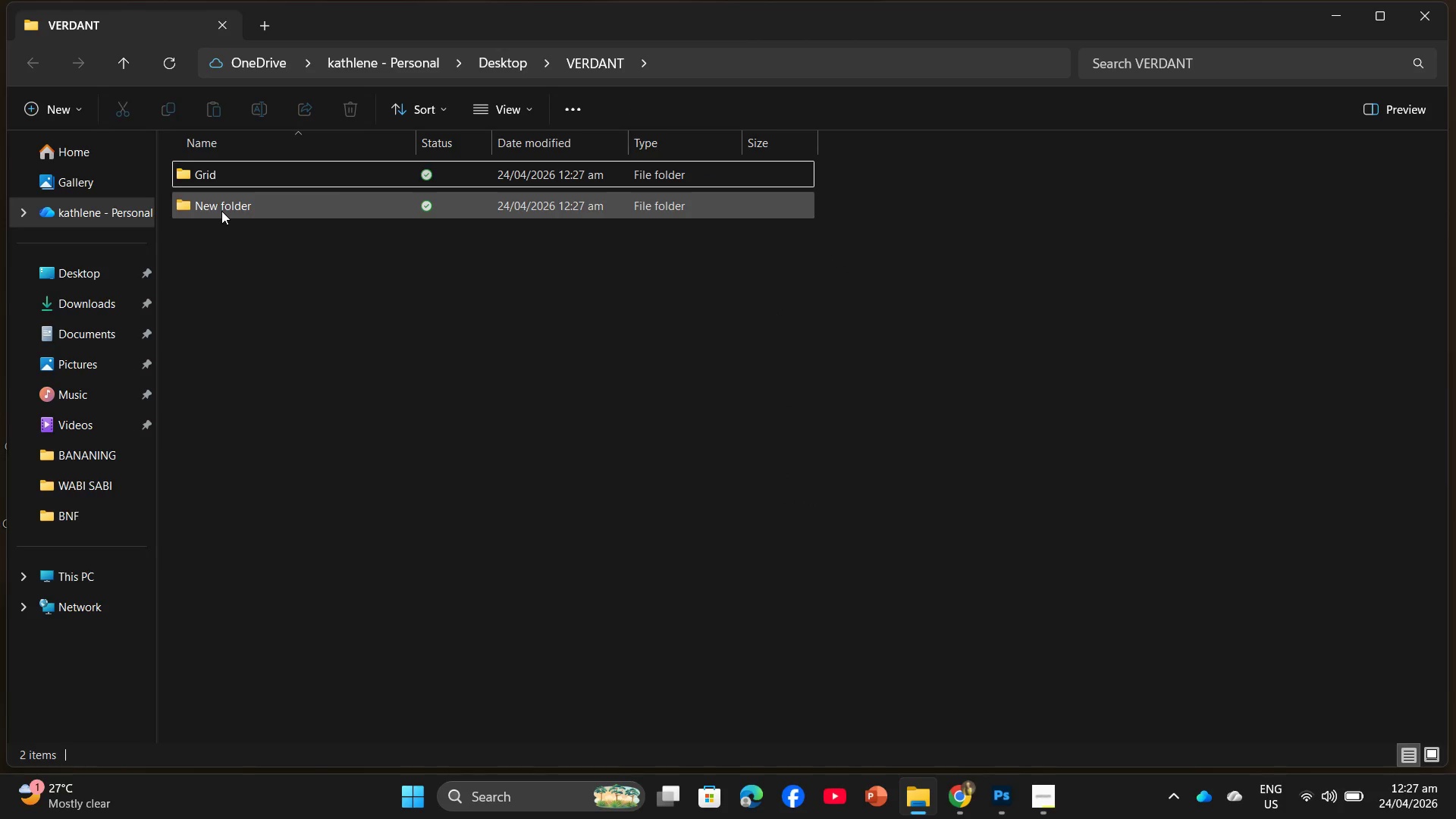 
right_click([221, 211])
 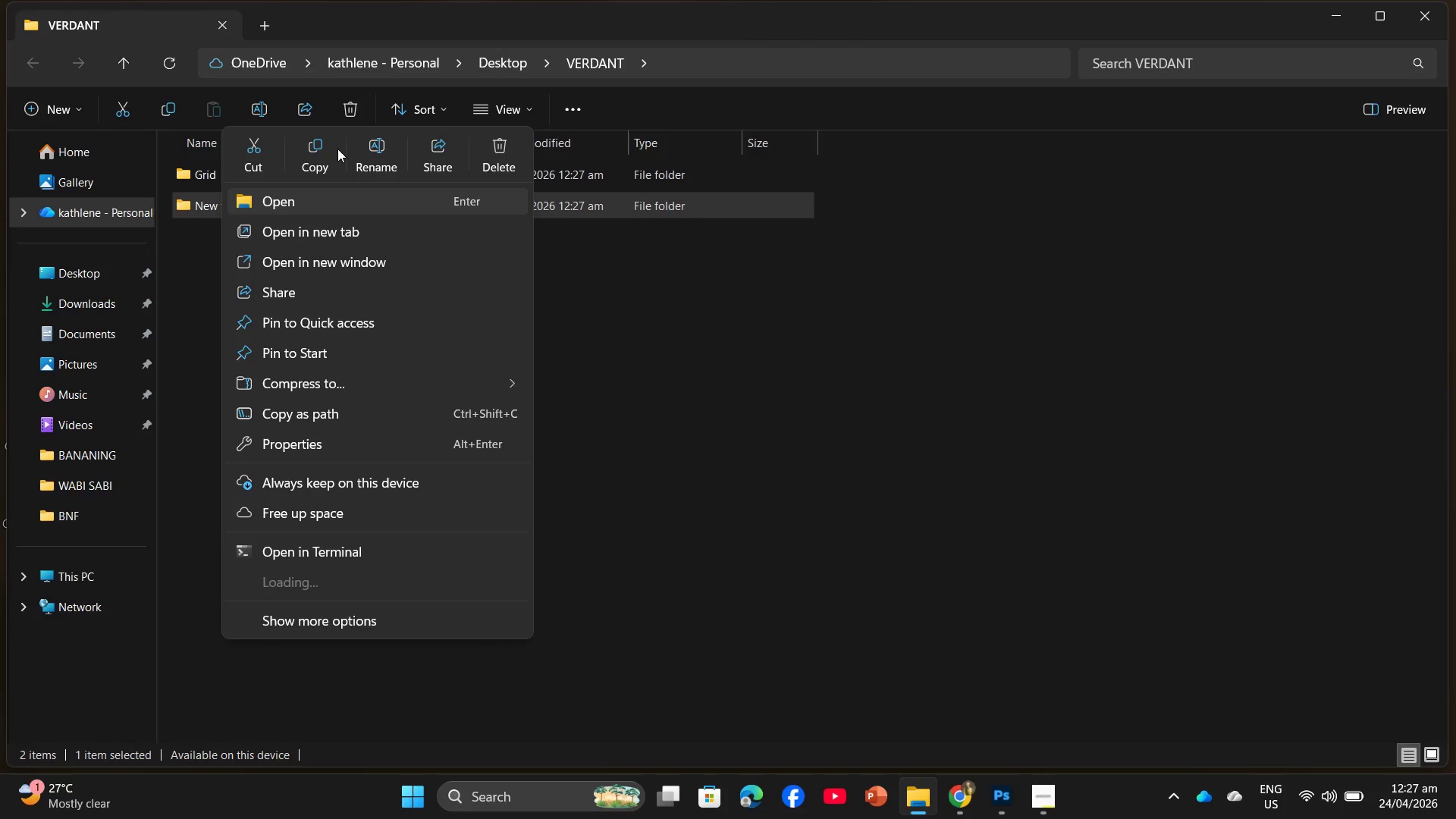 
left_click([353, 144])
 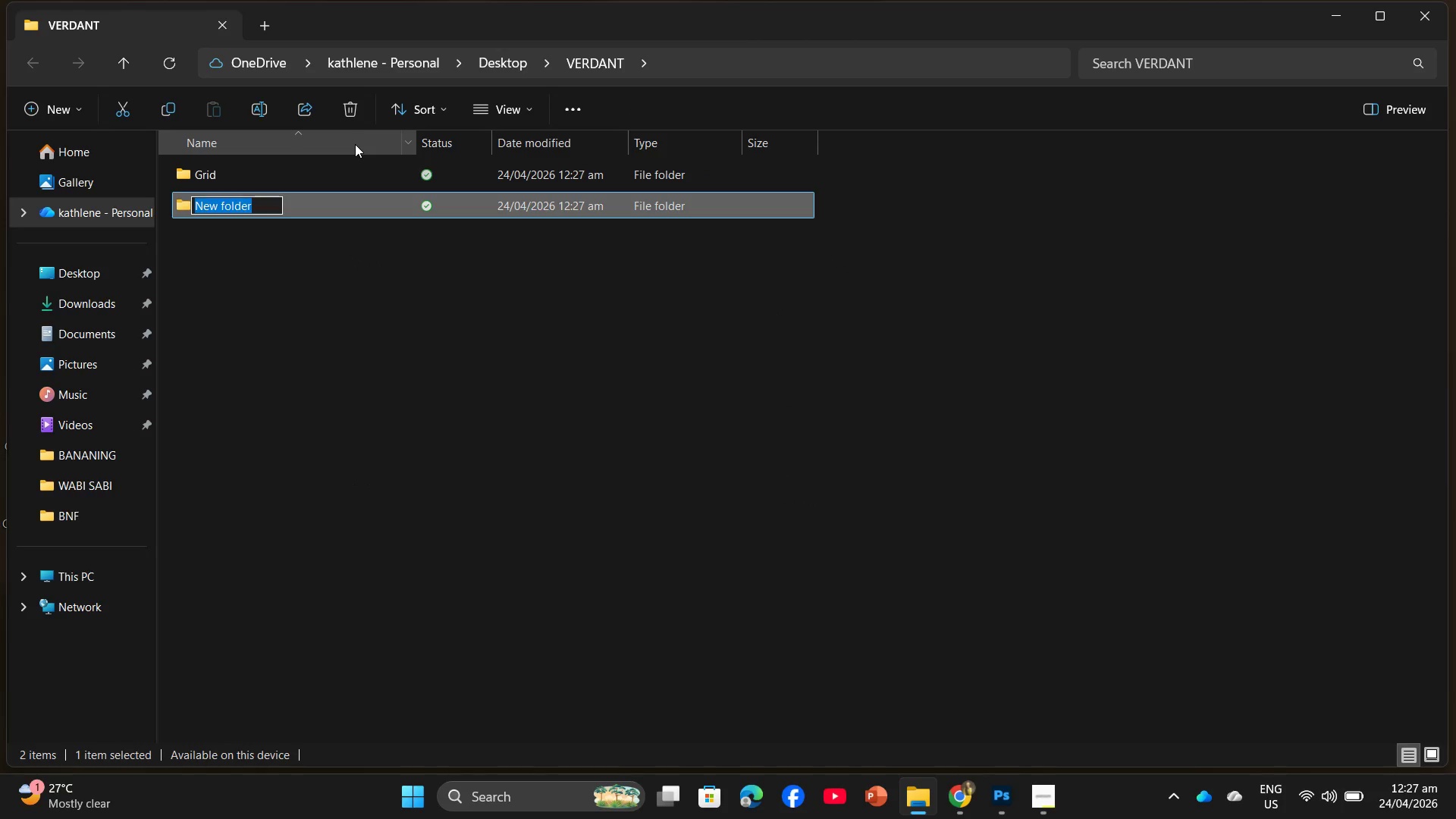 
type(Lookbook)
 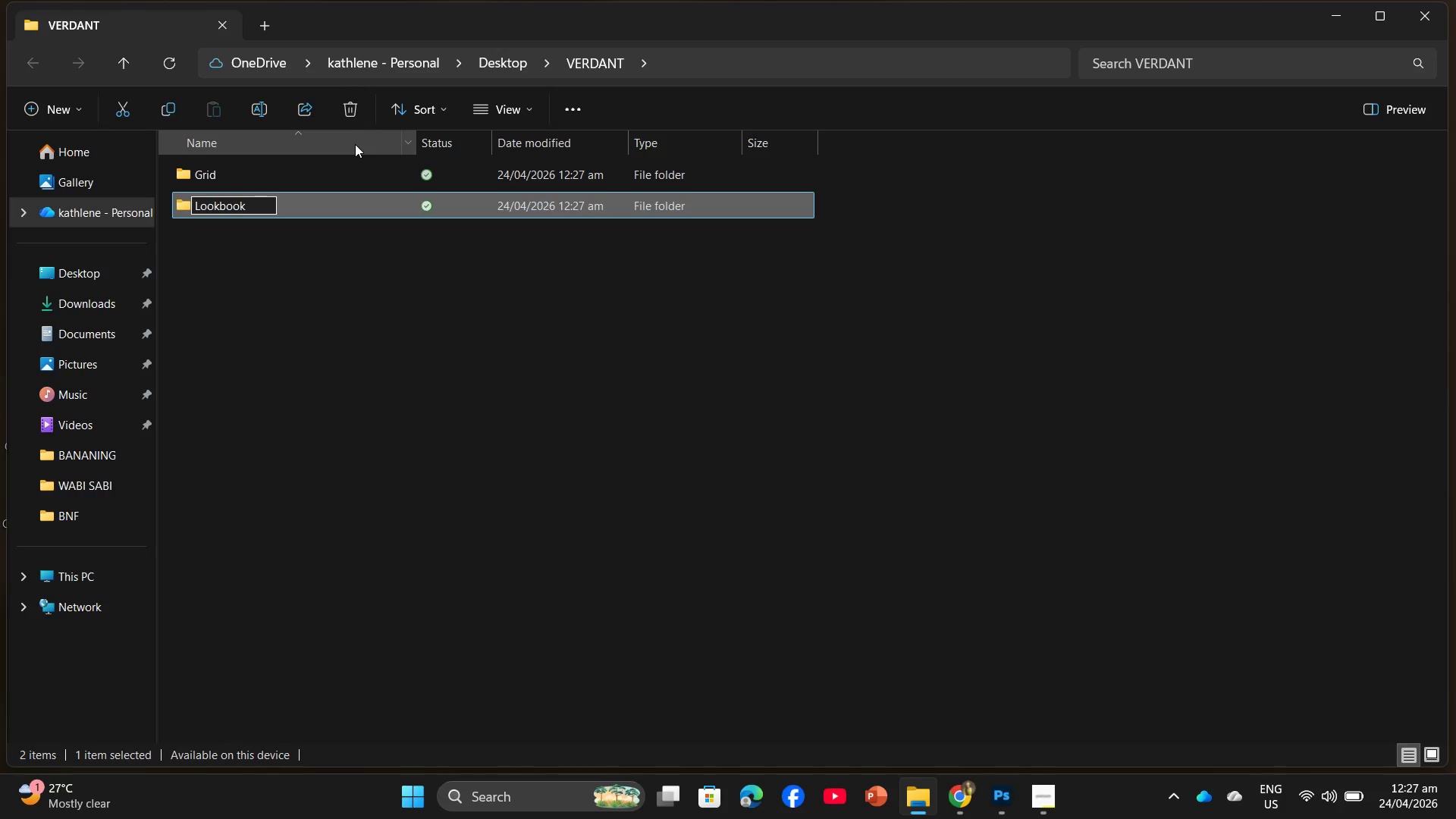 
key(Enter)
 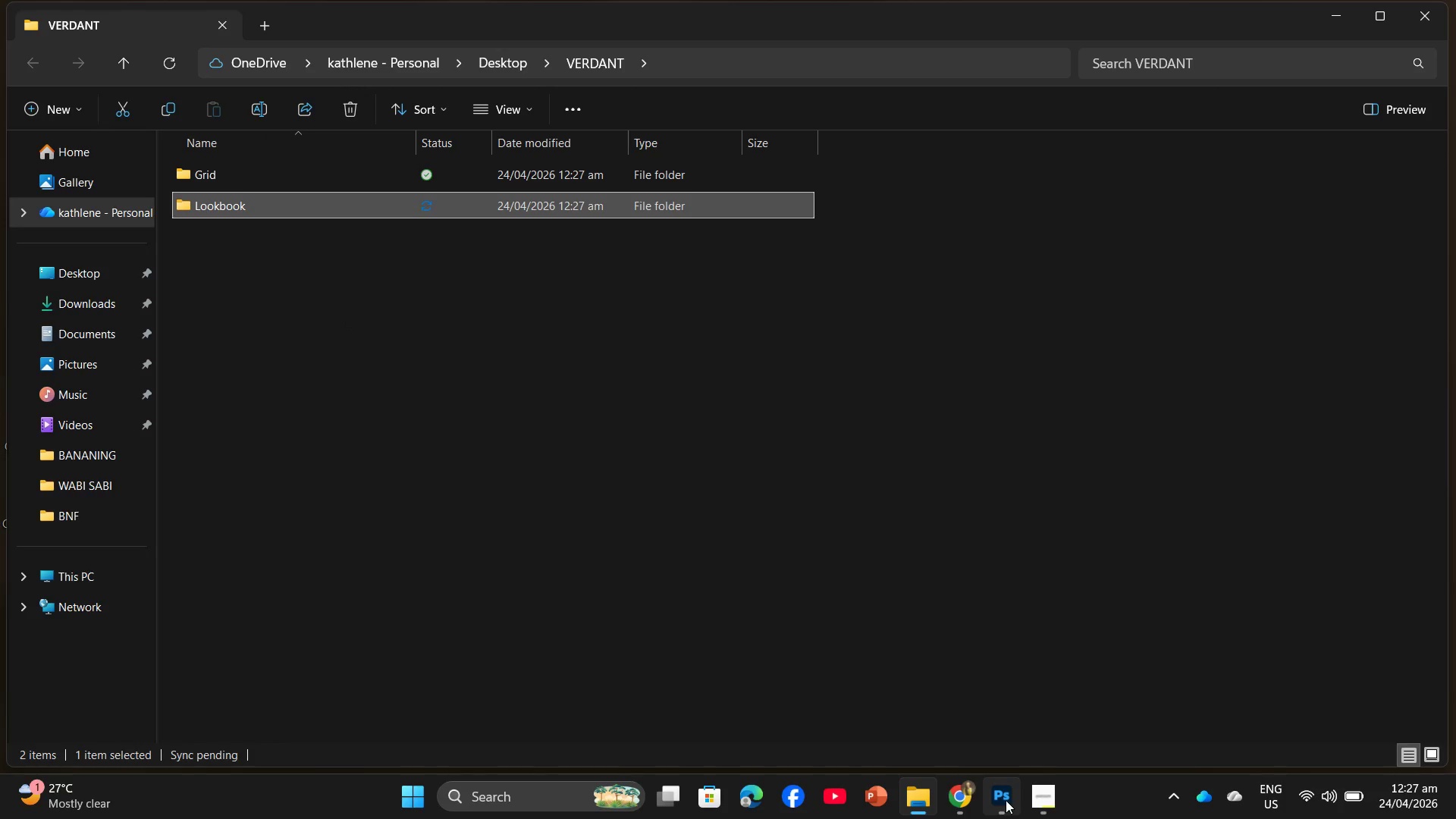 
left_click([1051, 796])